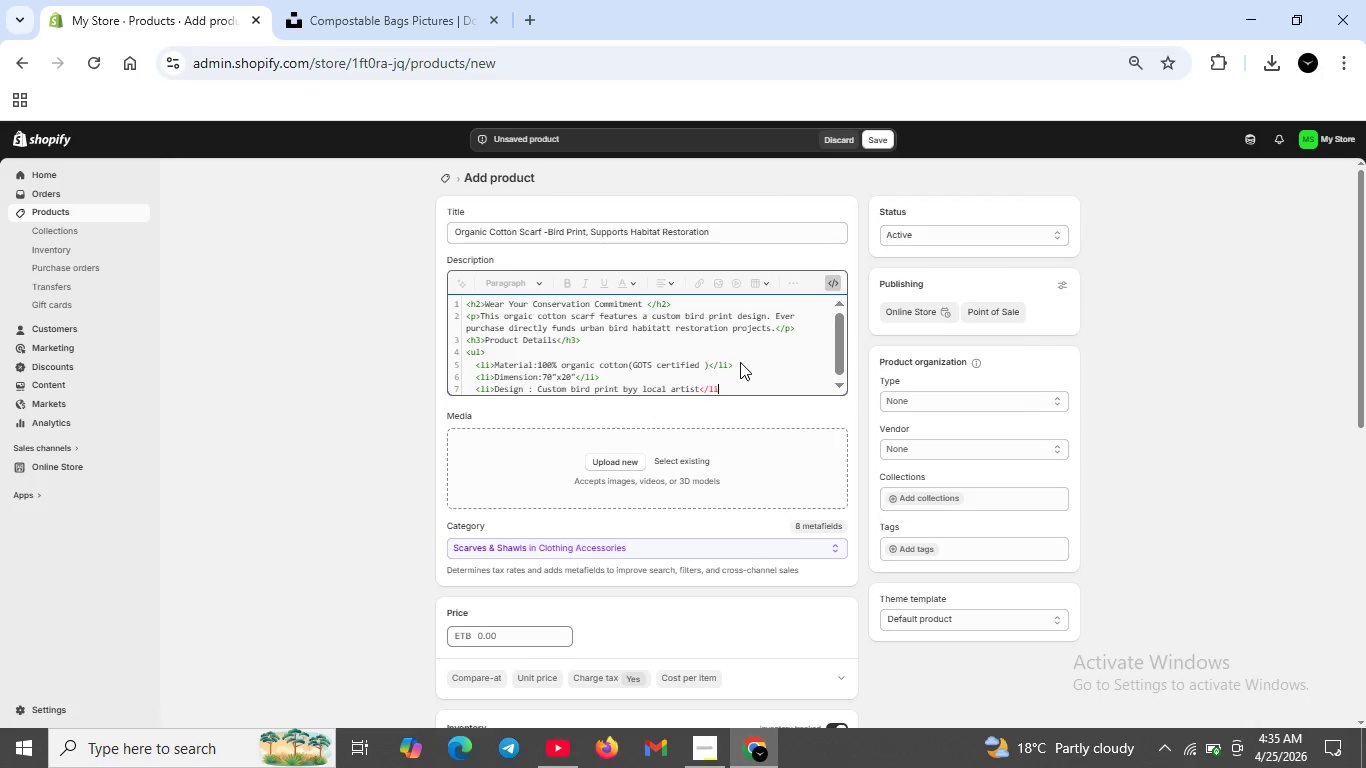 
key(Backspace)
 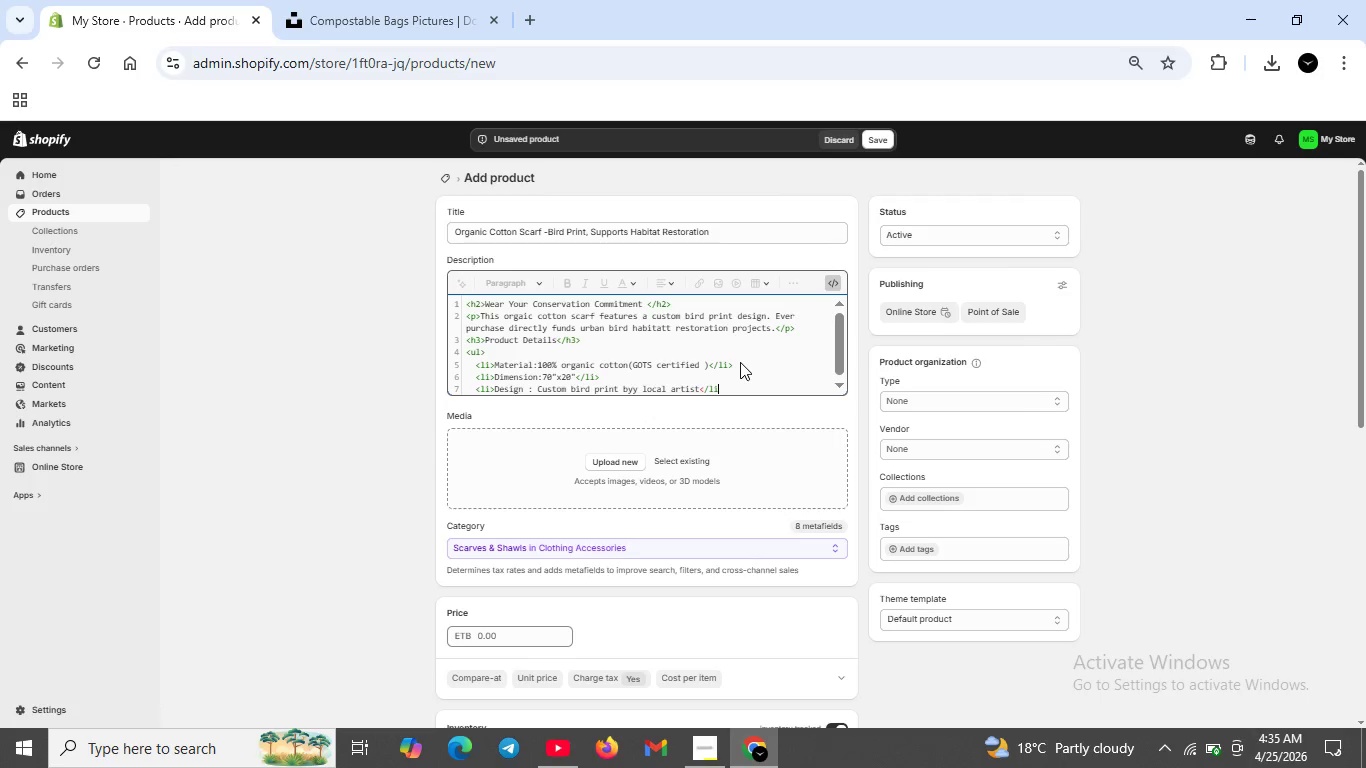 
key(Shift+Period)
 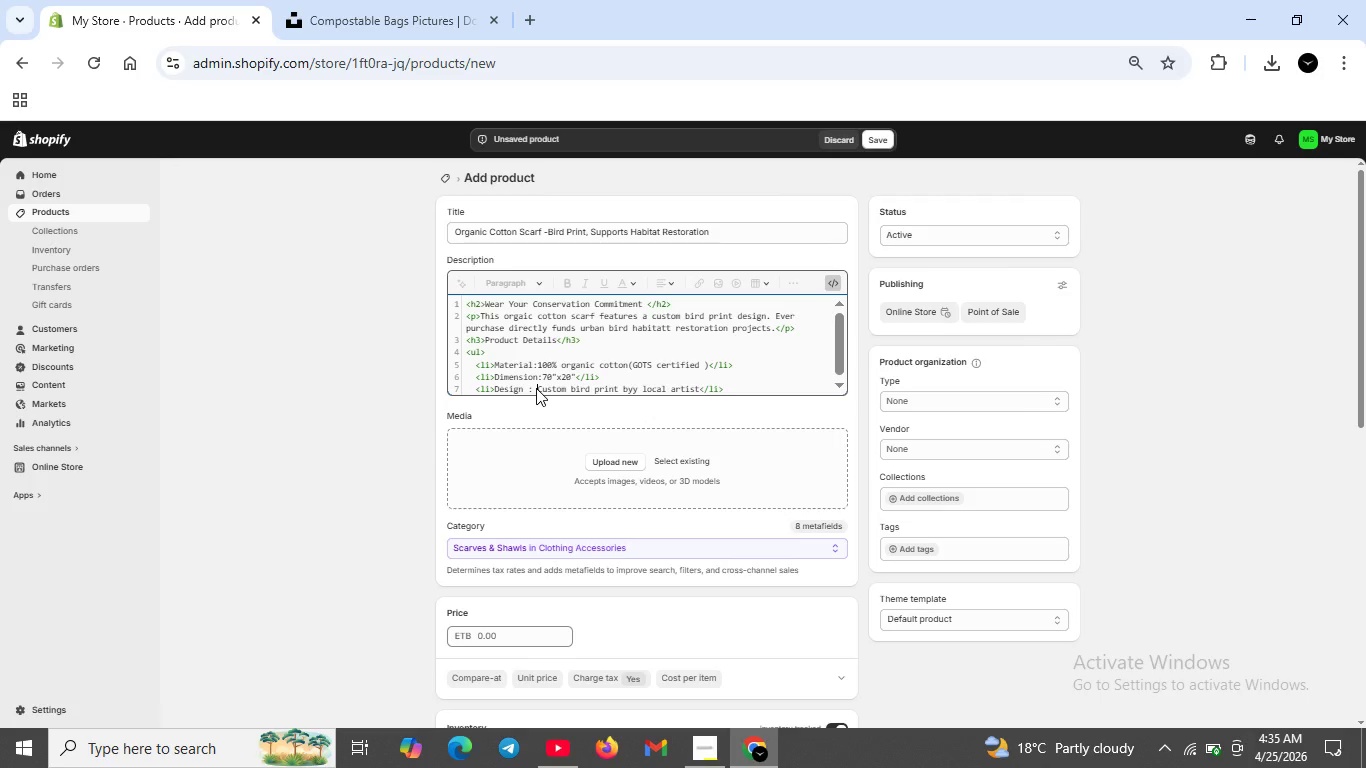 
left_click([536, 388])
 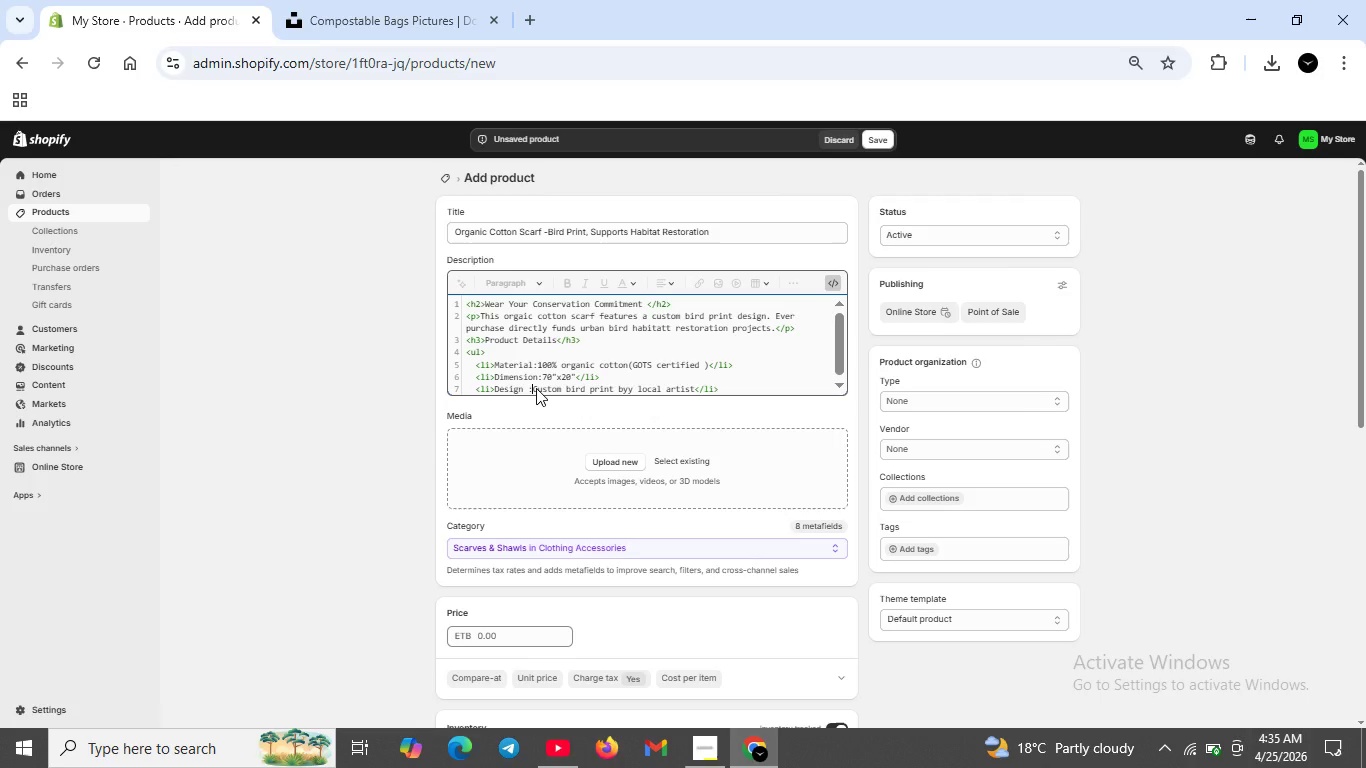 
key(Backspace)
 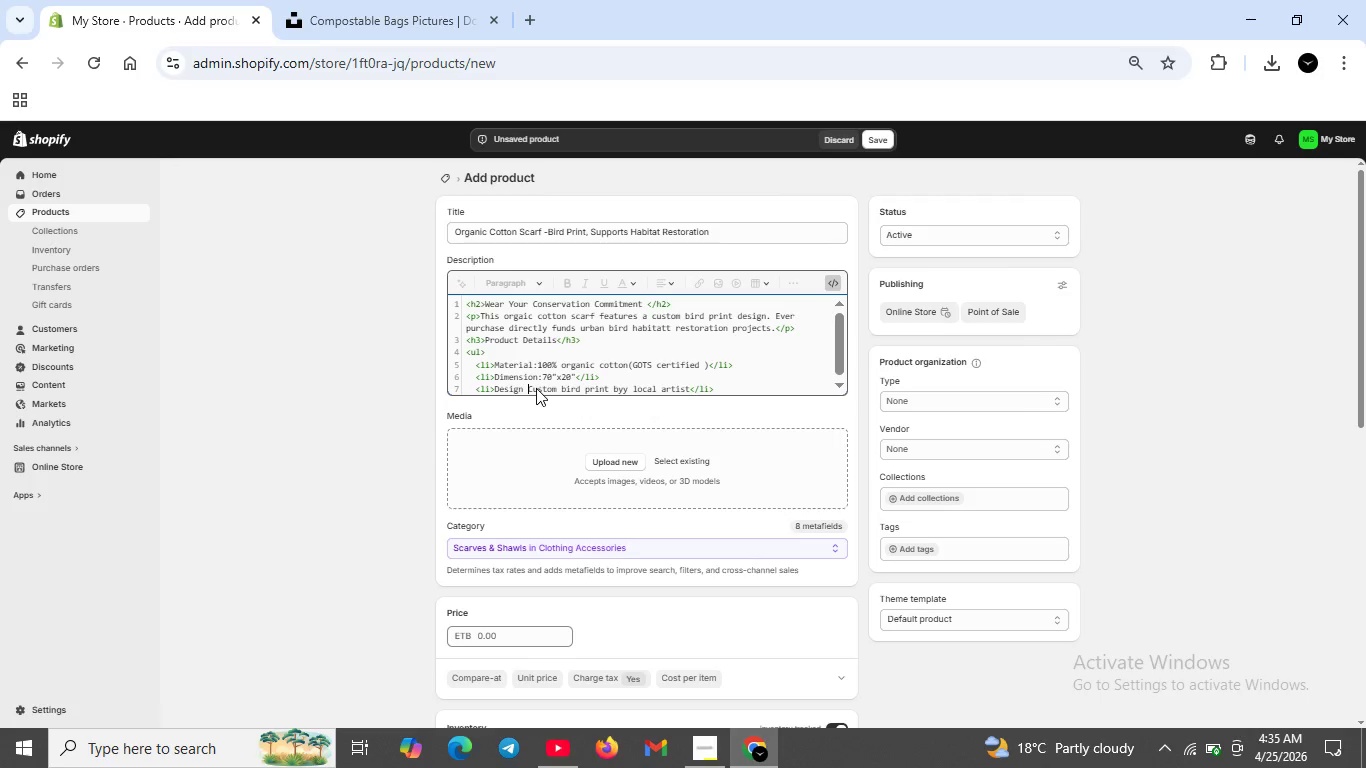 
key(Backspace)
 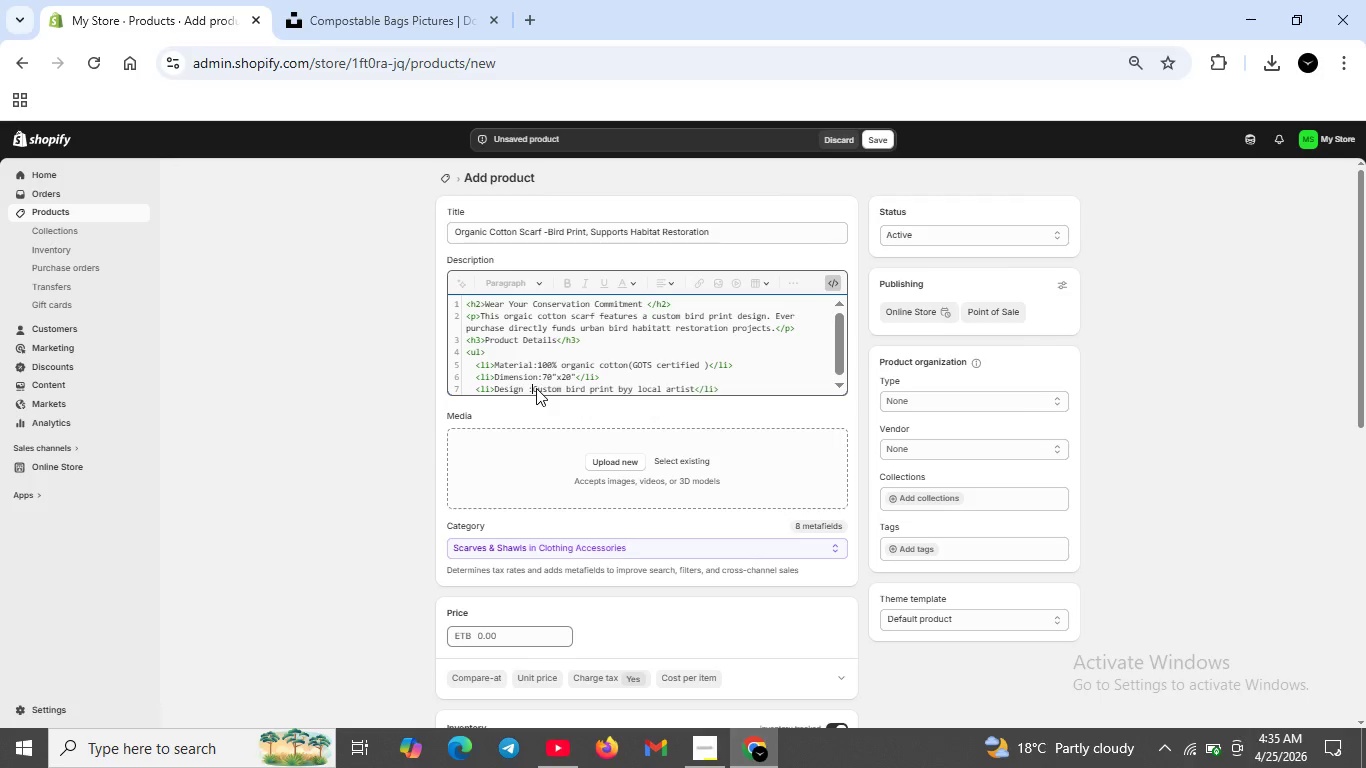 
key(Shift+ShiftRight)
 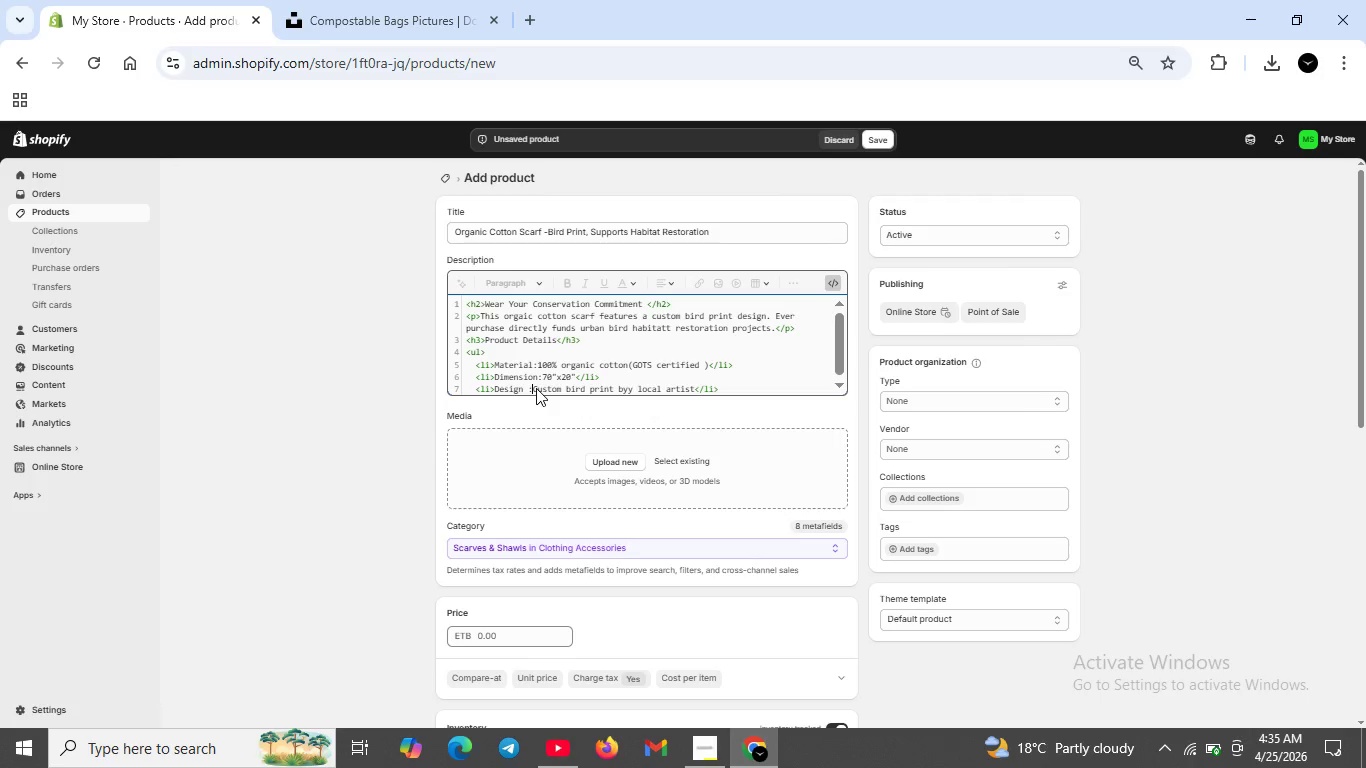 
key(Shift+Semicolon)
 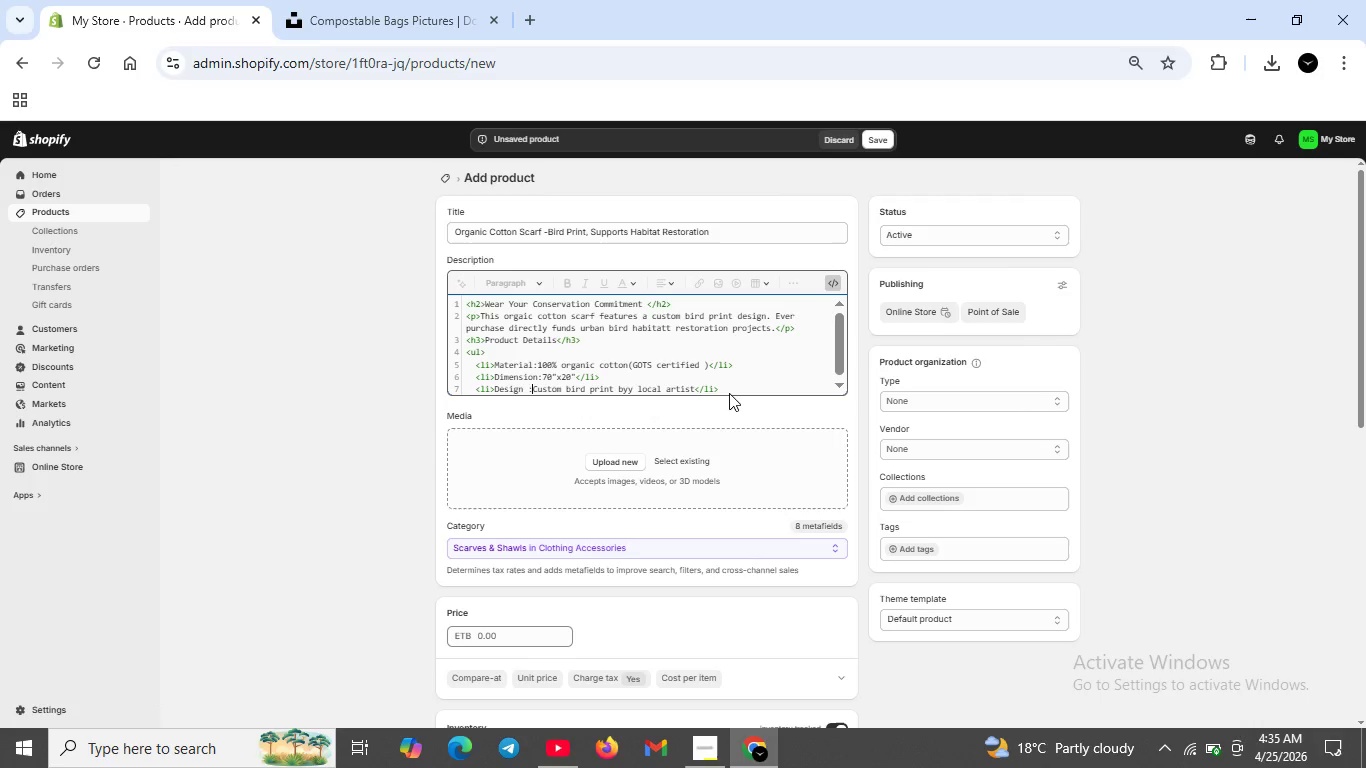 
left_click([729, 393])
 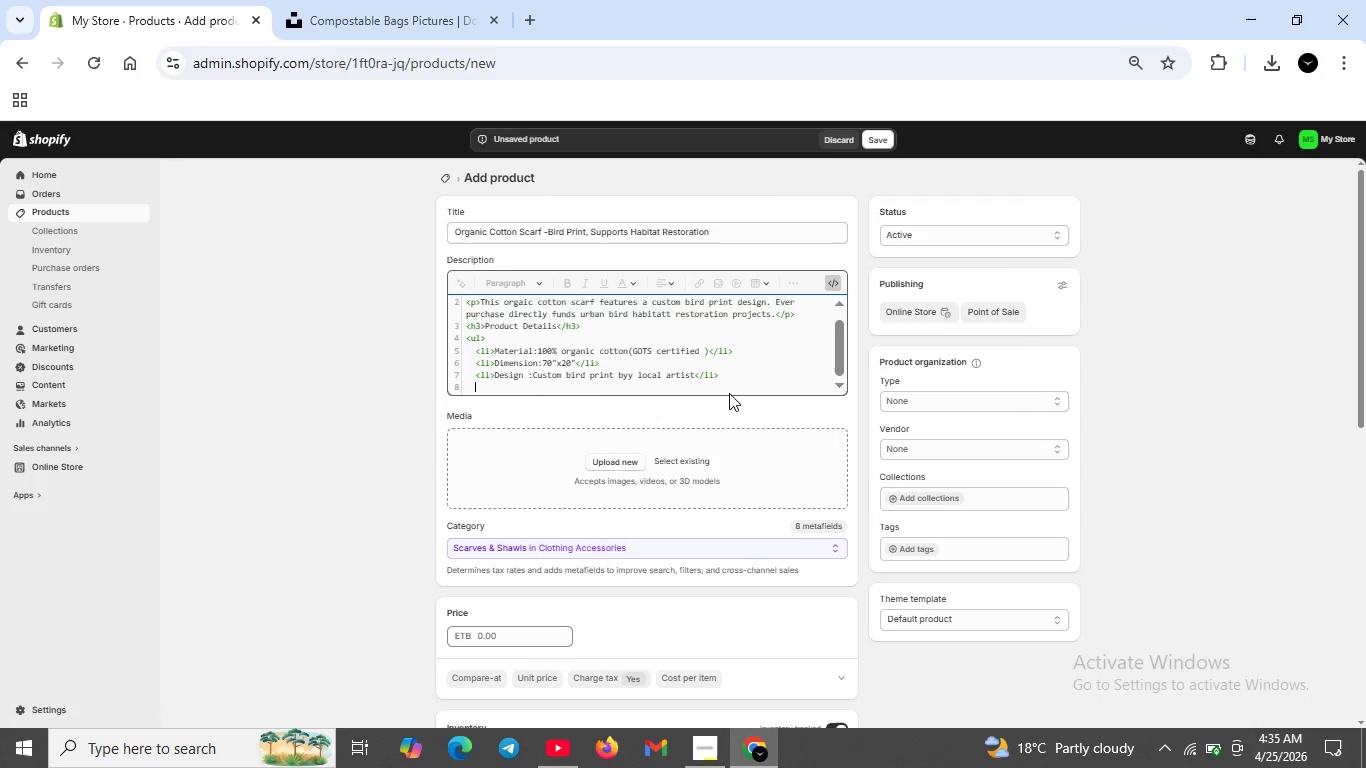 
key(Shift+ShiftRight)
 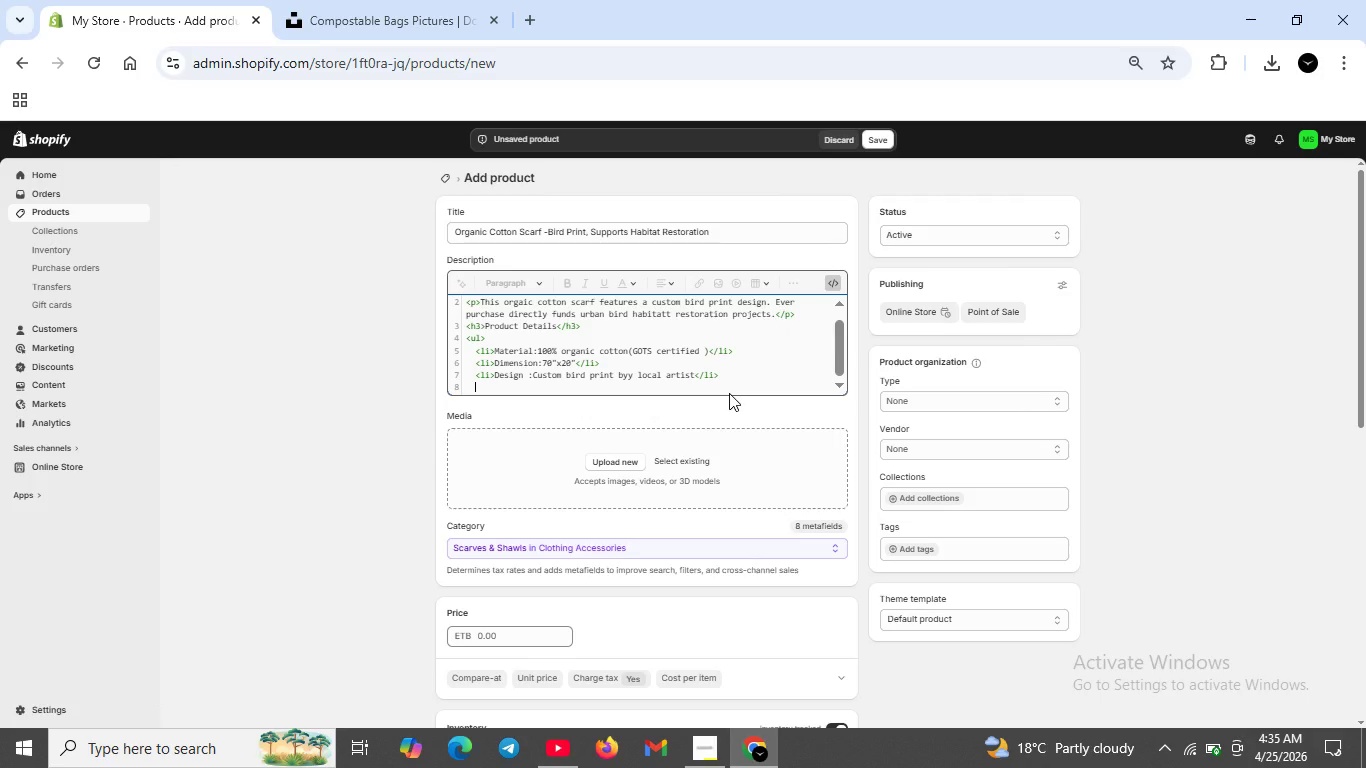 
key(Shift+Enter)
 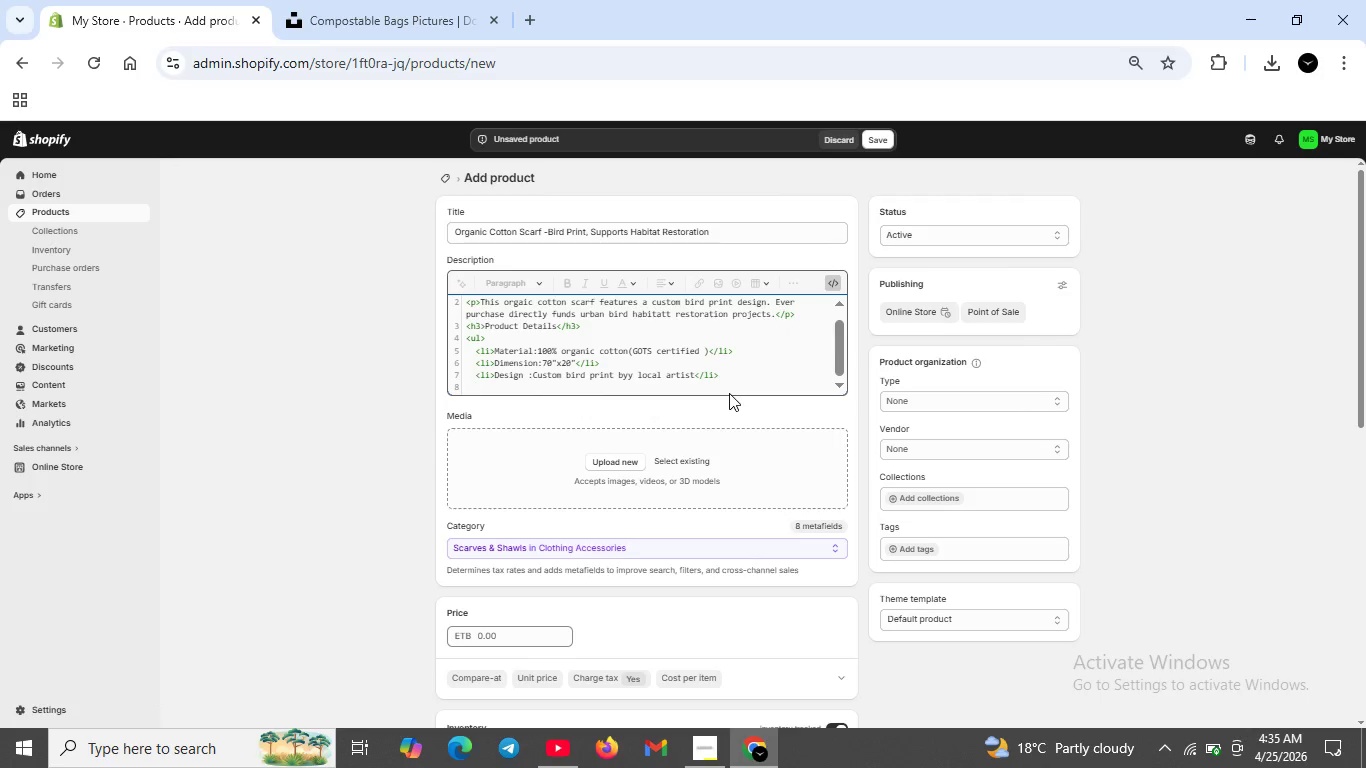 
type(<li>Machine washable ,air dry</li>)
 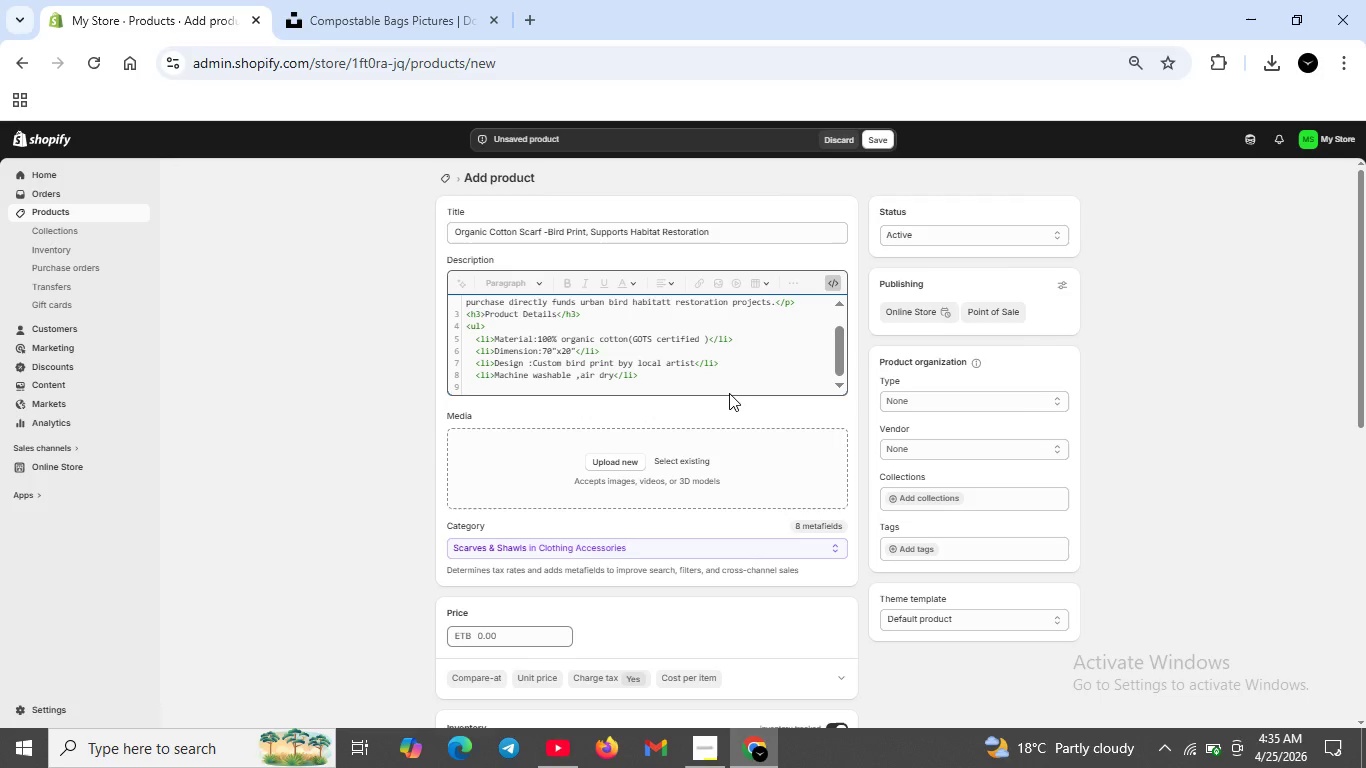 
 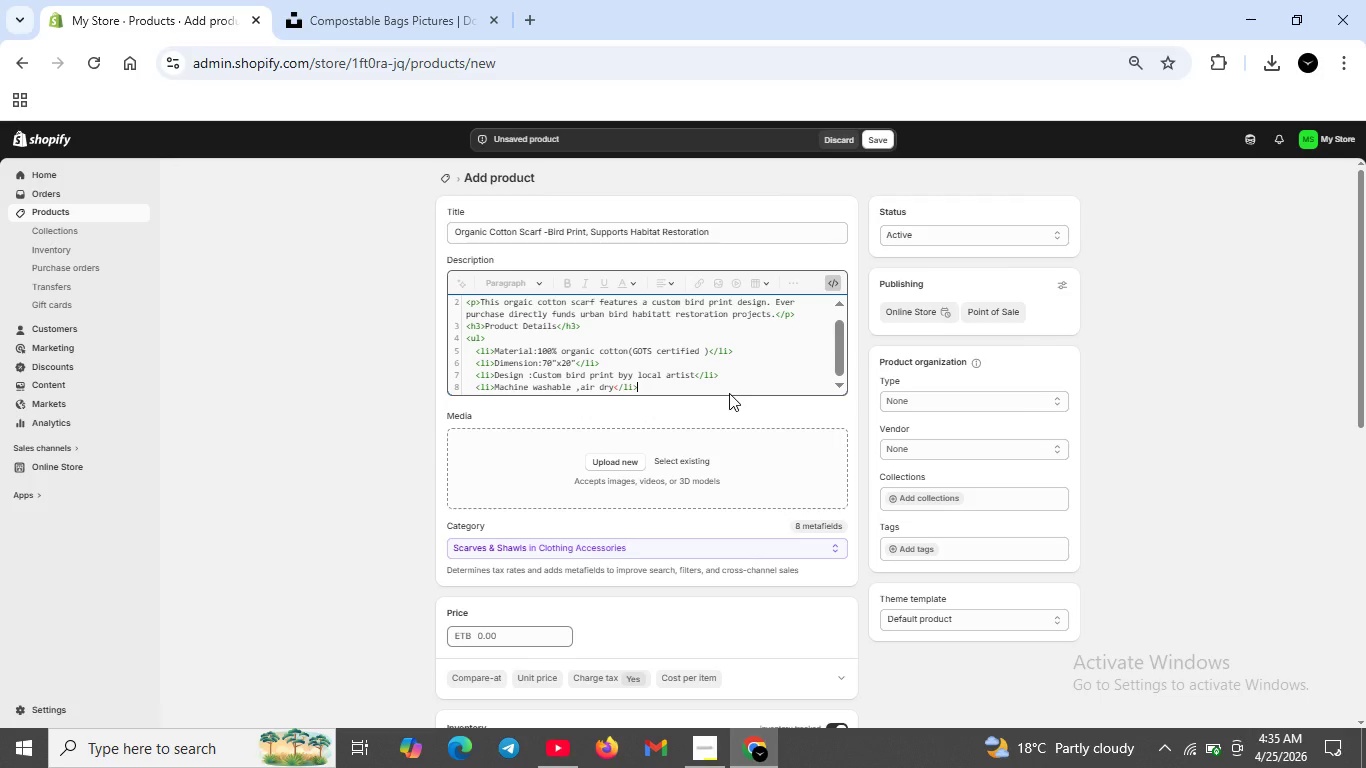 
key(Shift+Enter)
 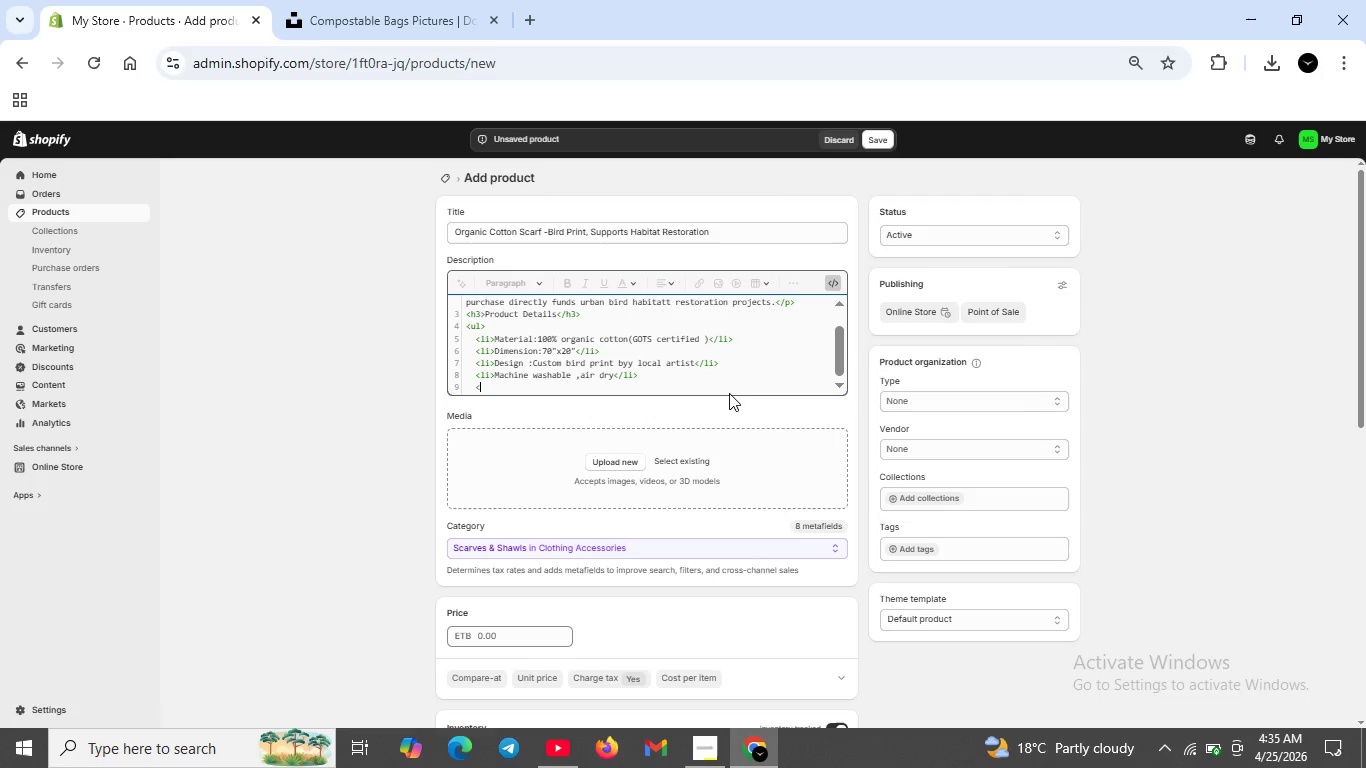 
type(</ul>)
 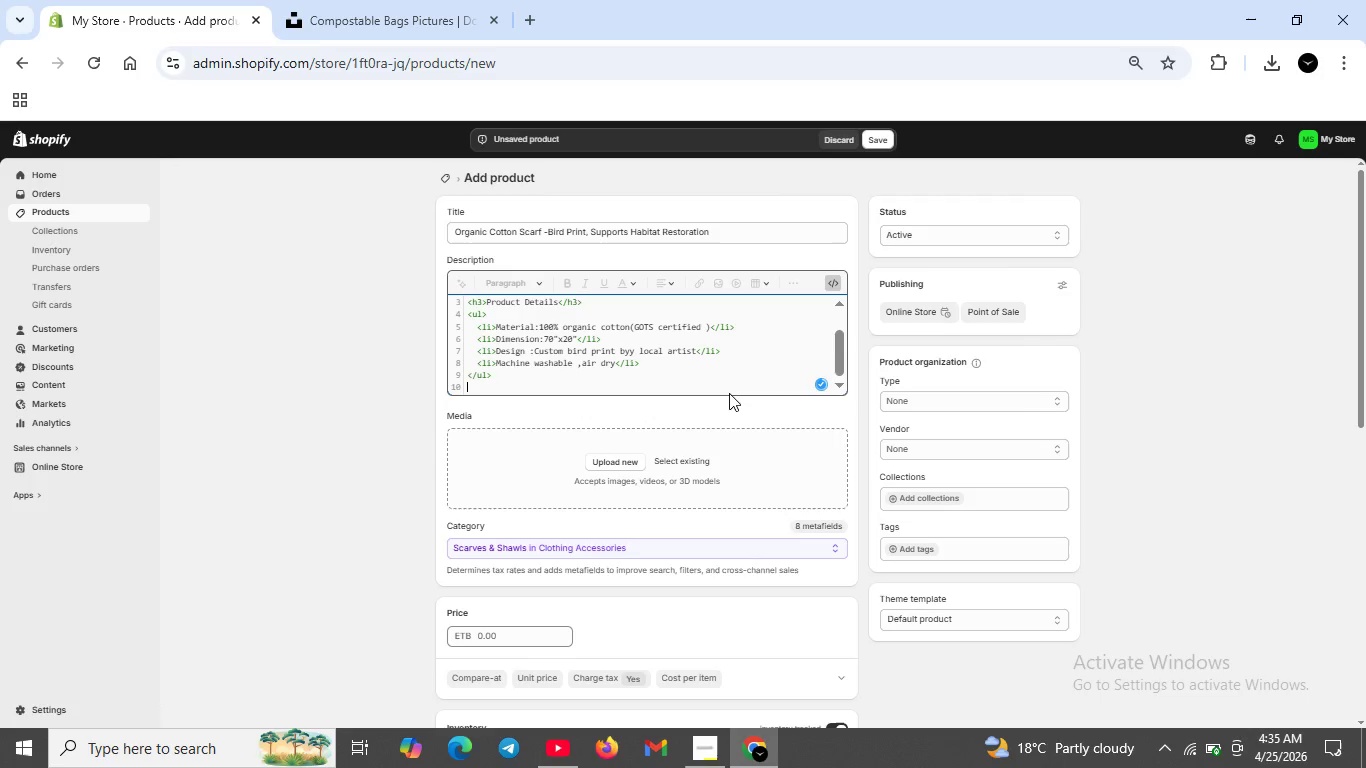 
 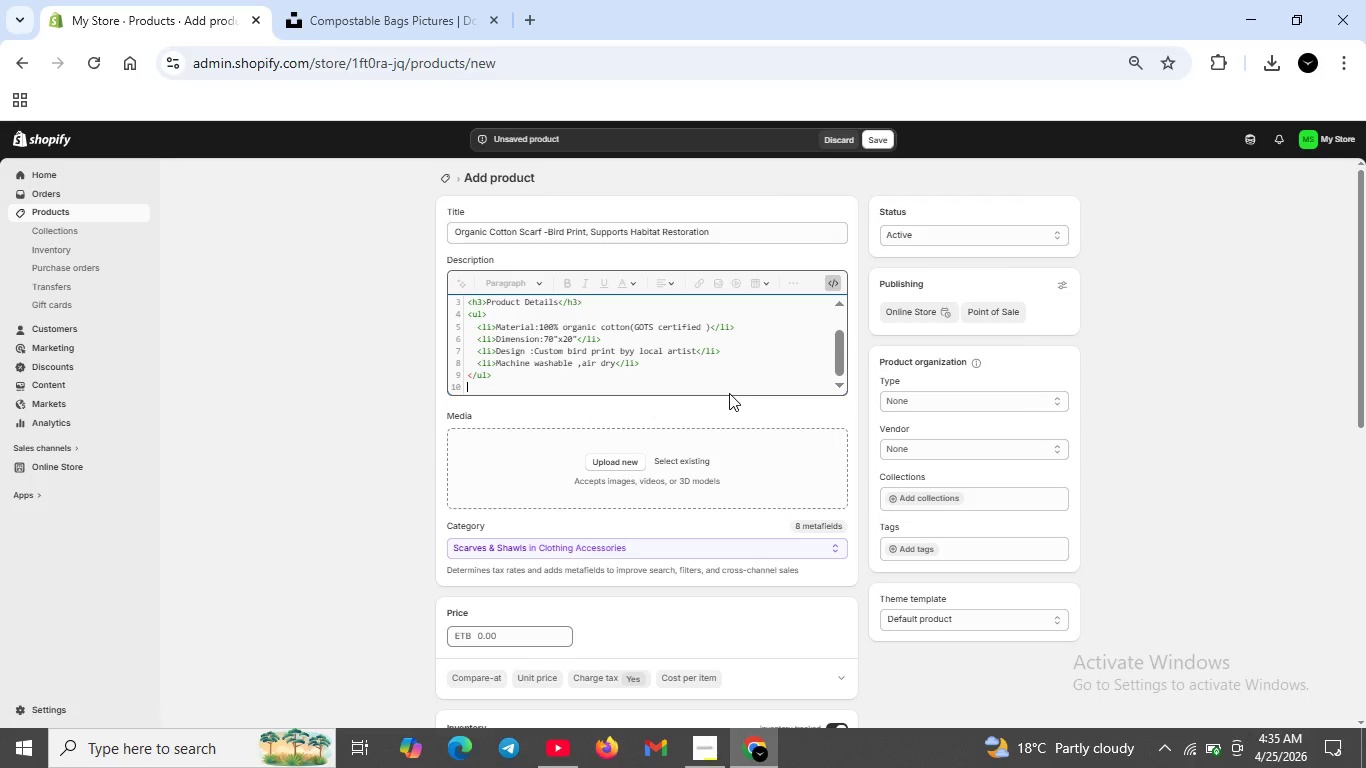 
key(Shift+Enter)
 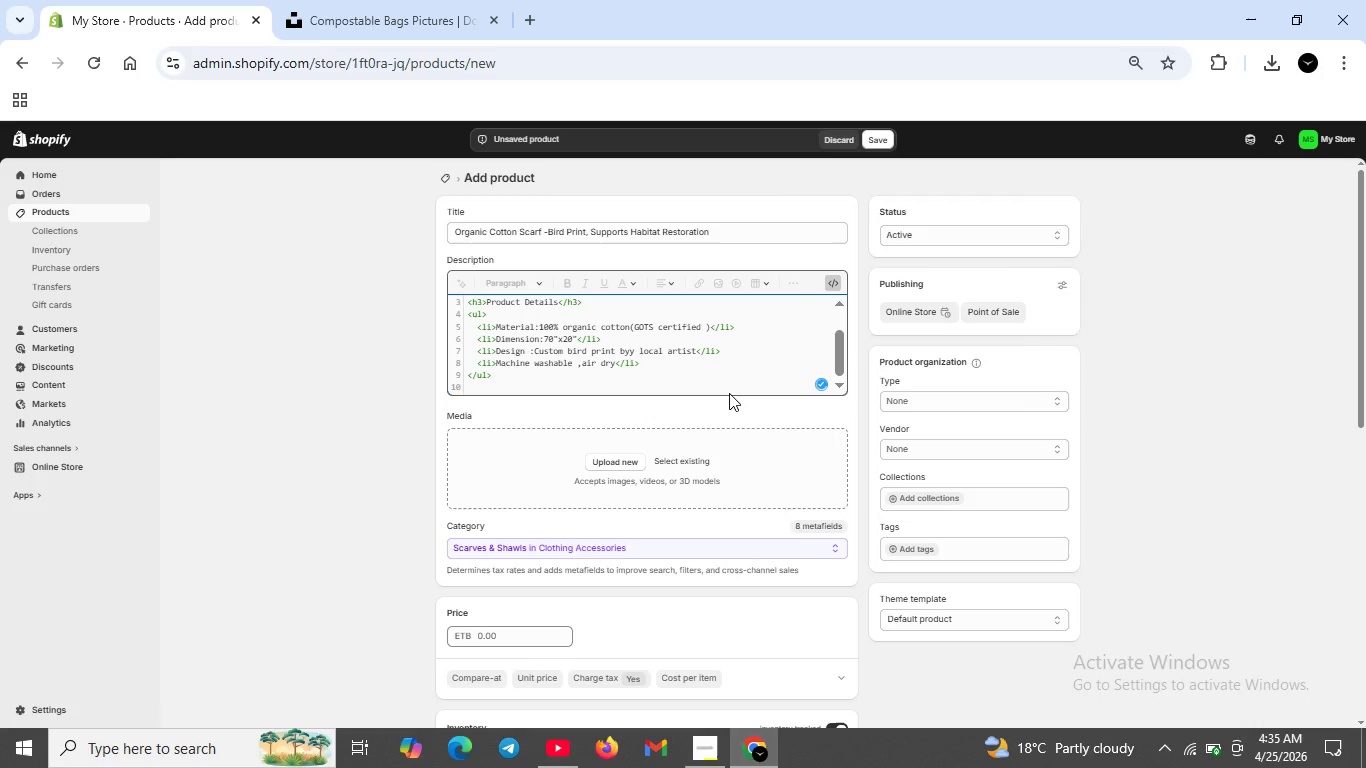 
type(<h3>Shipping & )
 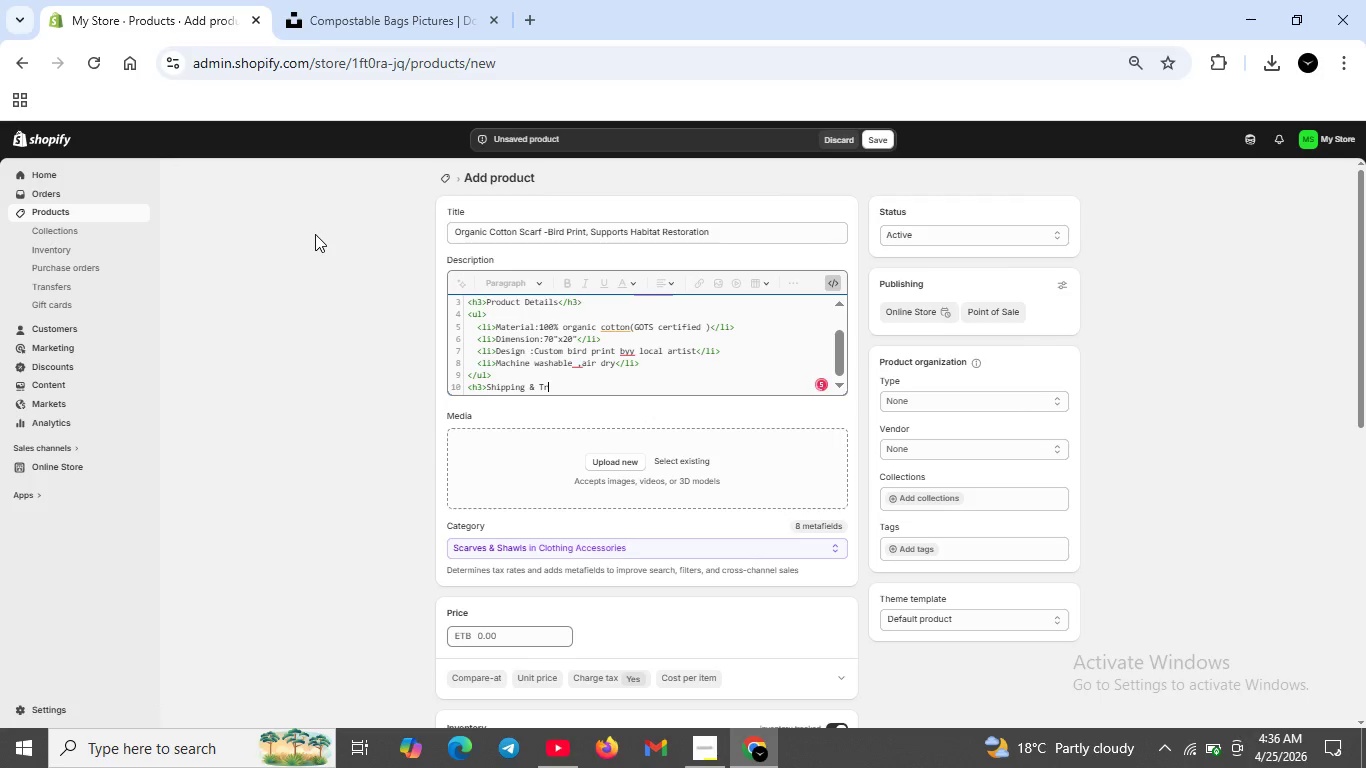 
 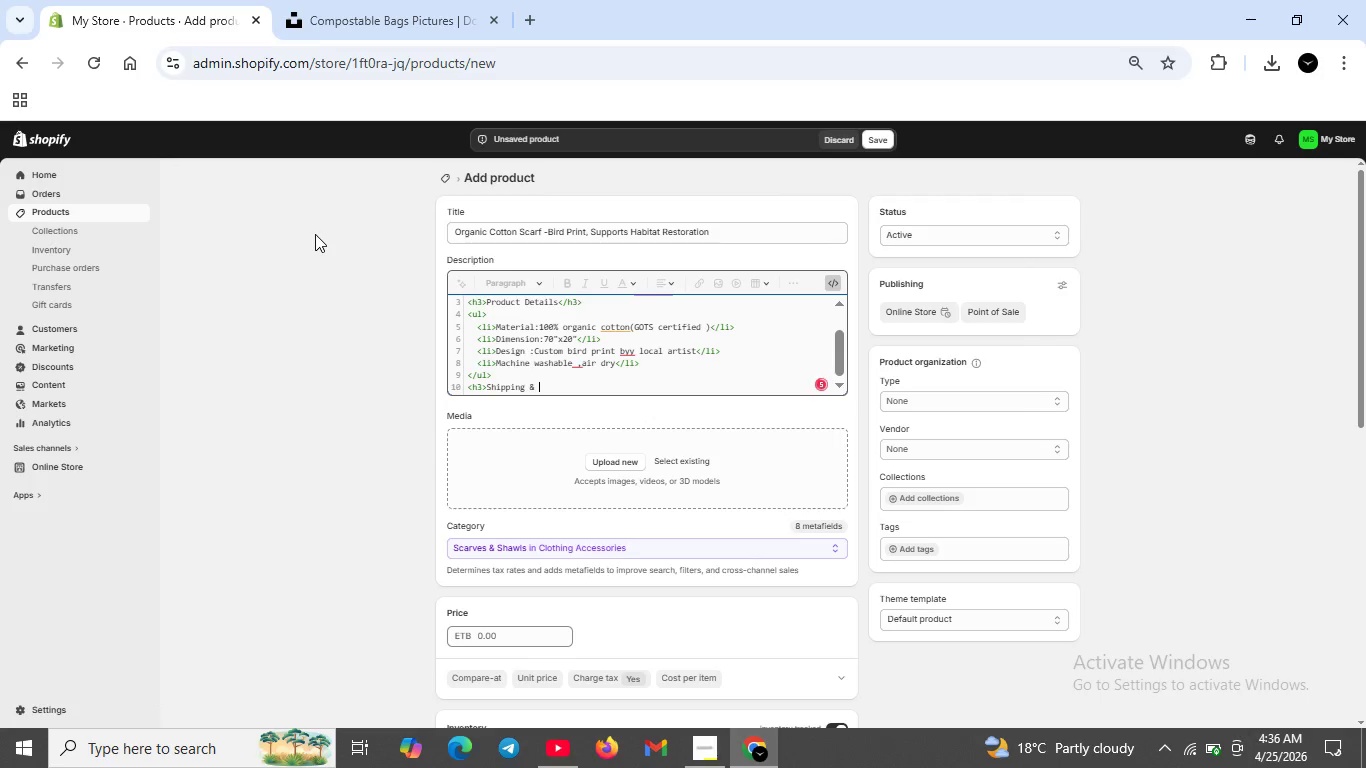 
type(Trabsparency</h3>)
 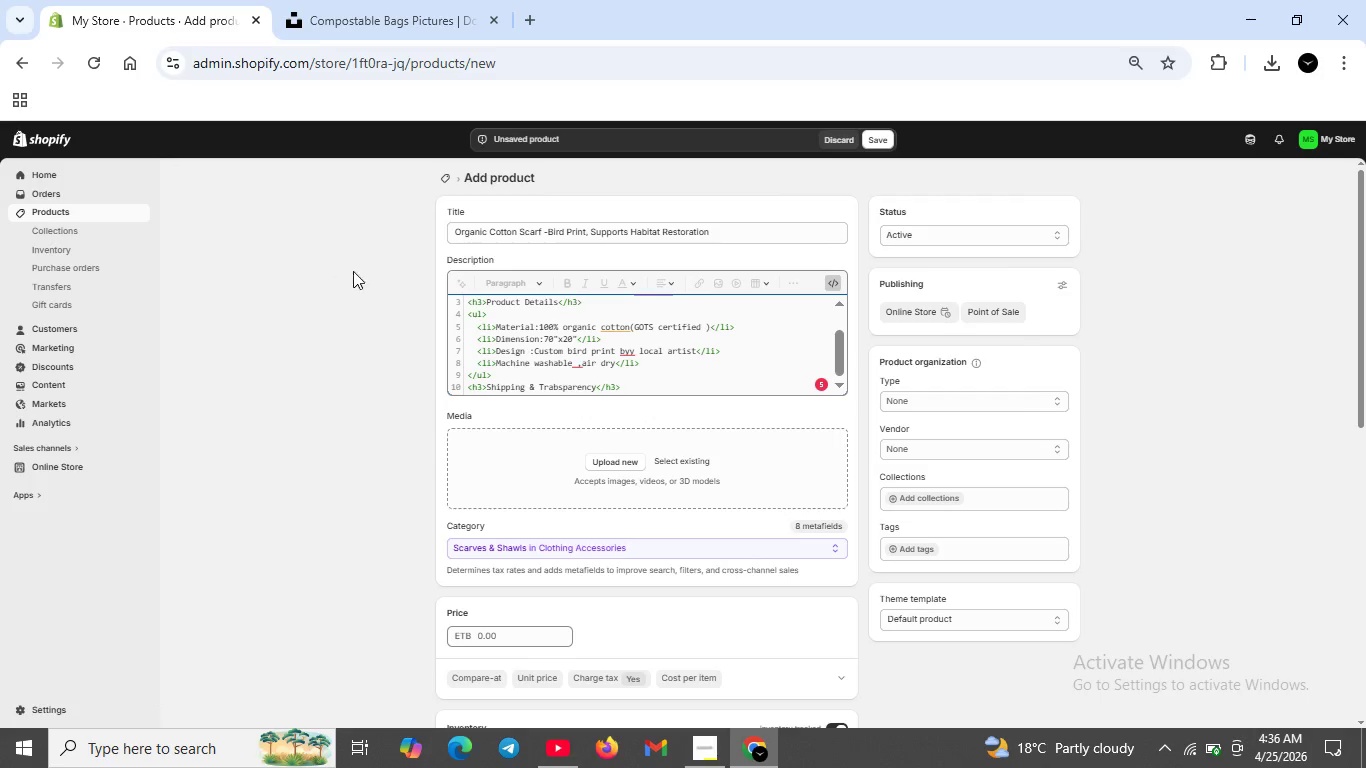 
left_click([697, 743])